 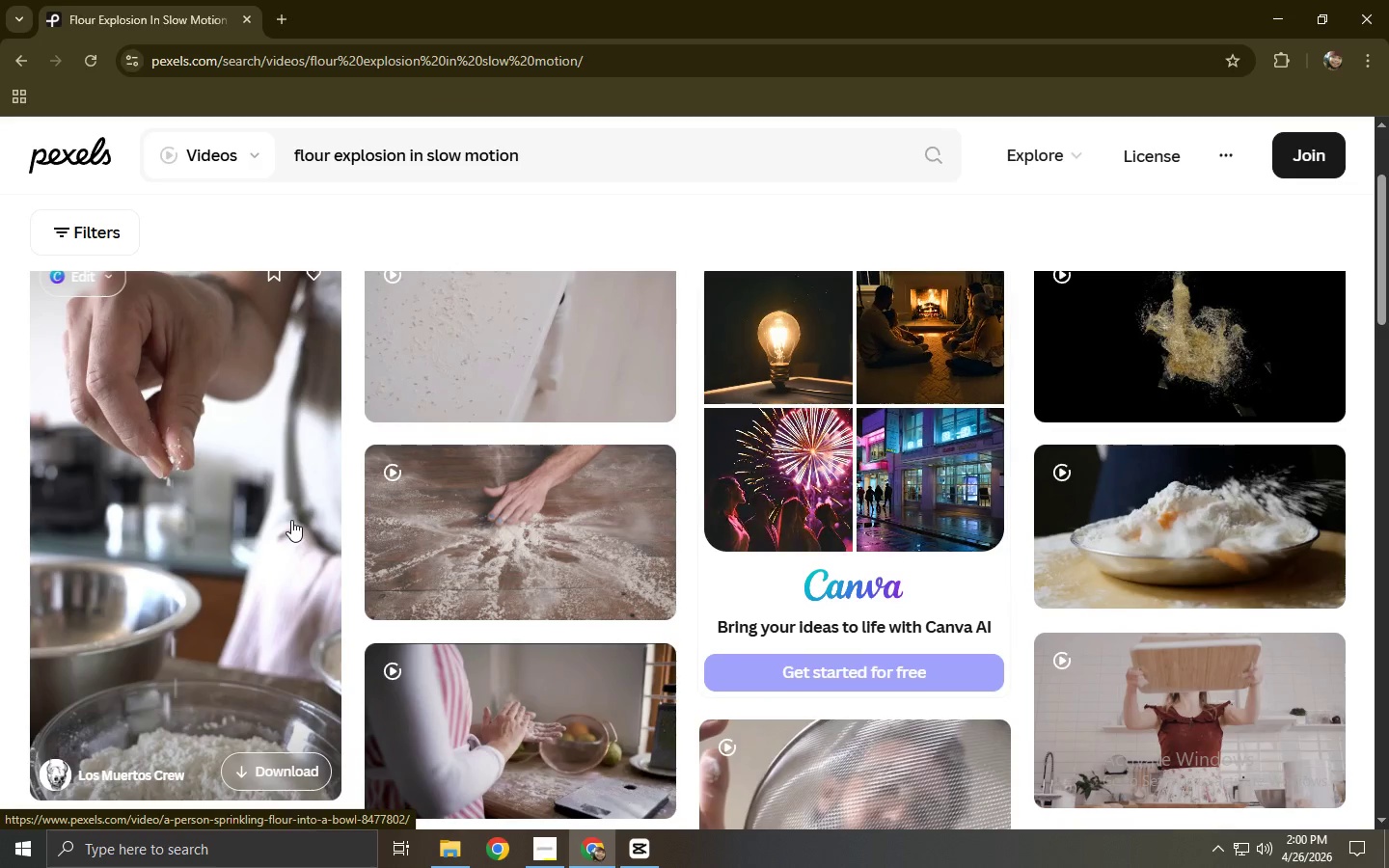 
scroll: coordinate [533, 603], scroll_direction: down, amount: 15.0
 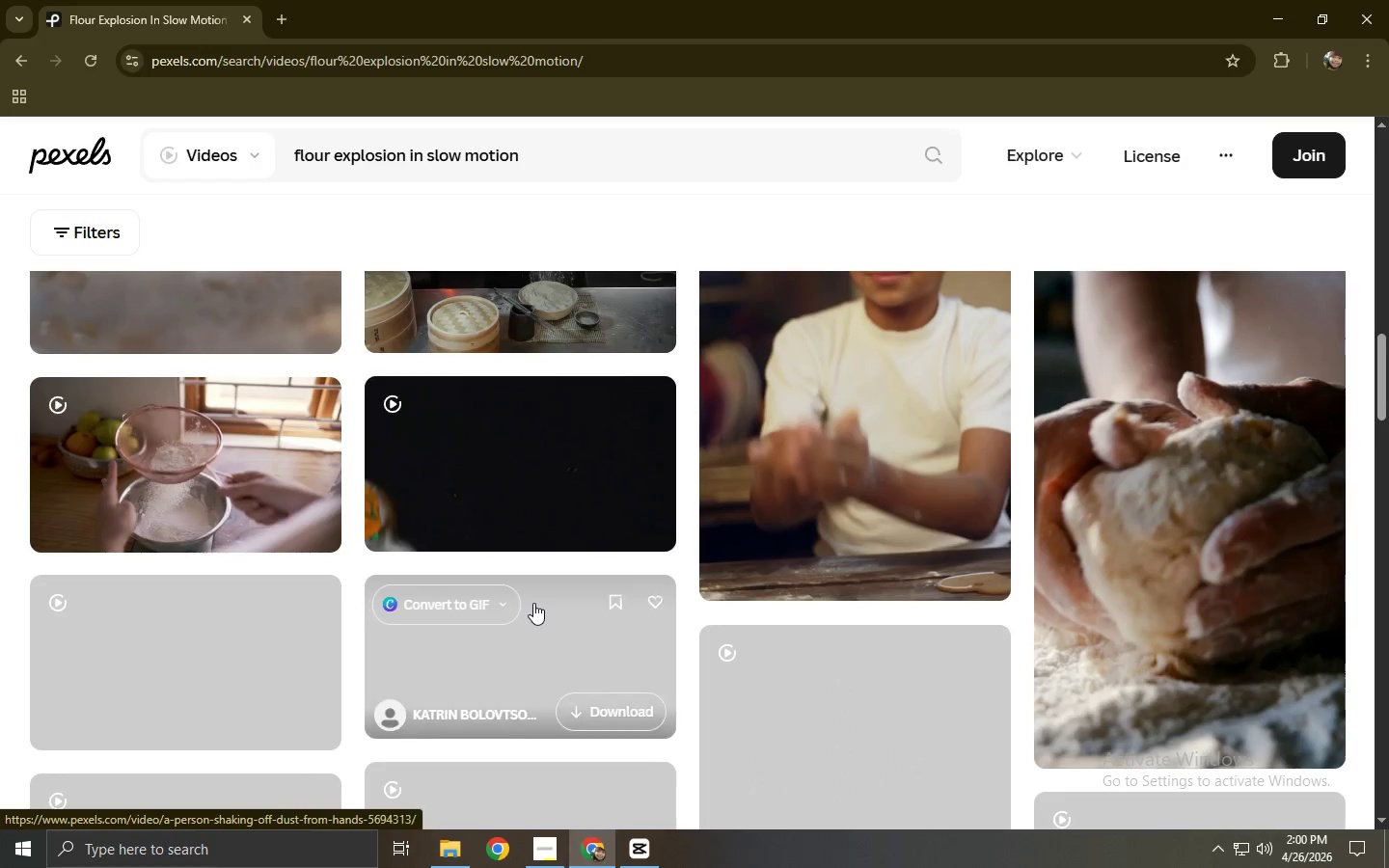 
scroll: coordinate [531, 597], scroll_direction: up, amount: 13.0
 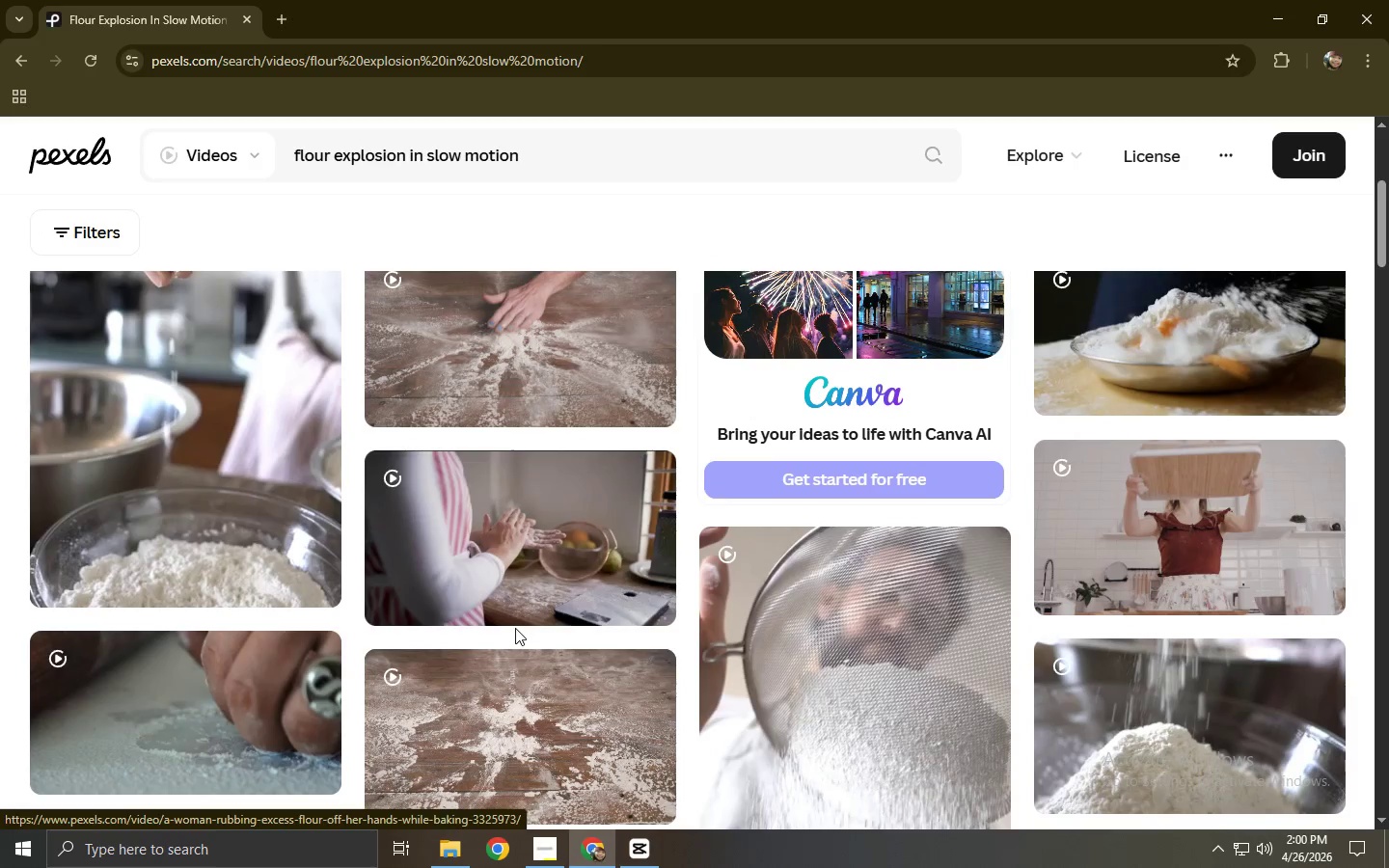 
mouse_move([498, 681])
 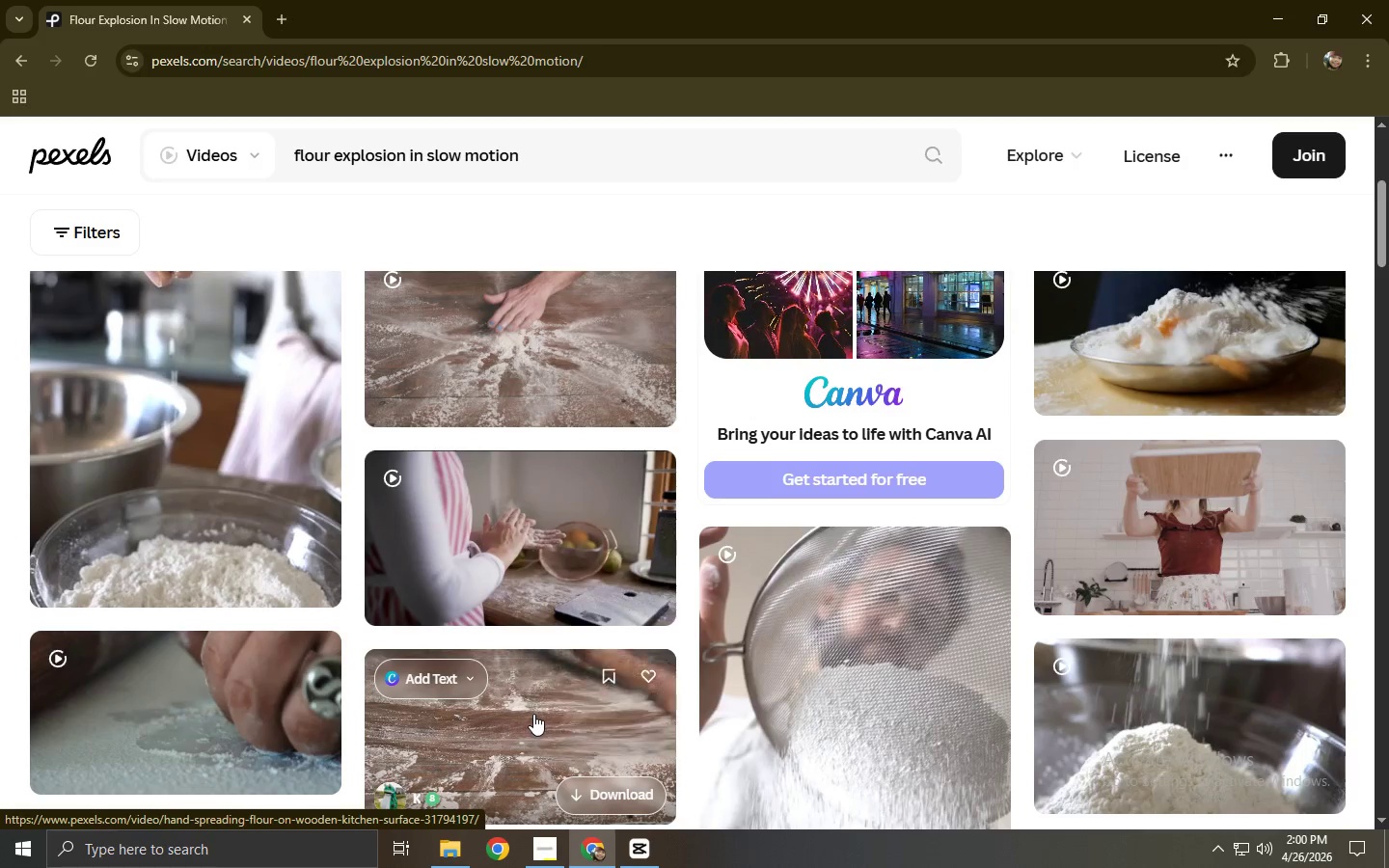 
left_click([533, 714])
 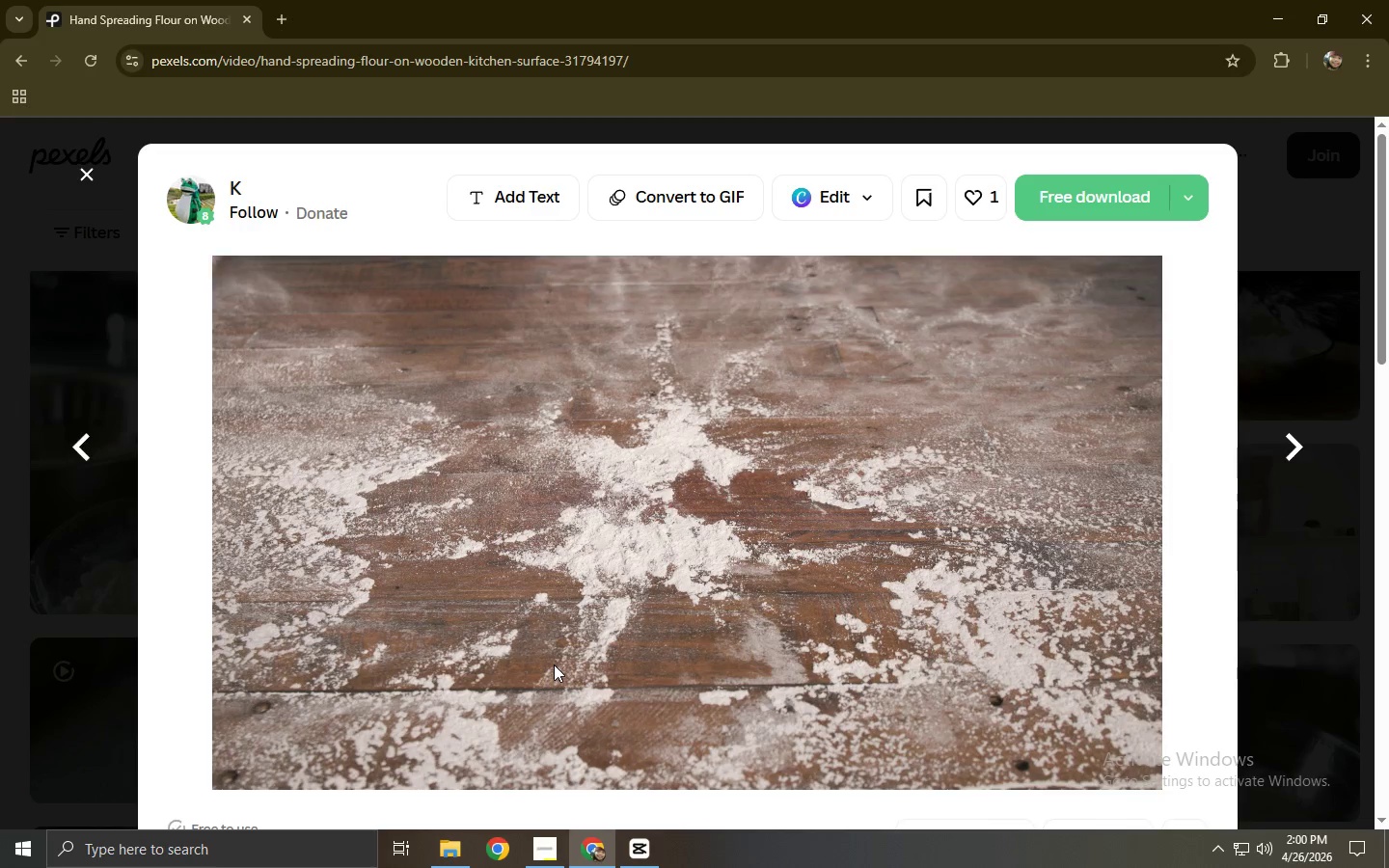 
mouse_move([722, 730])
 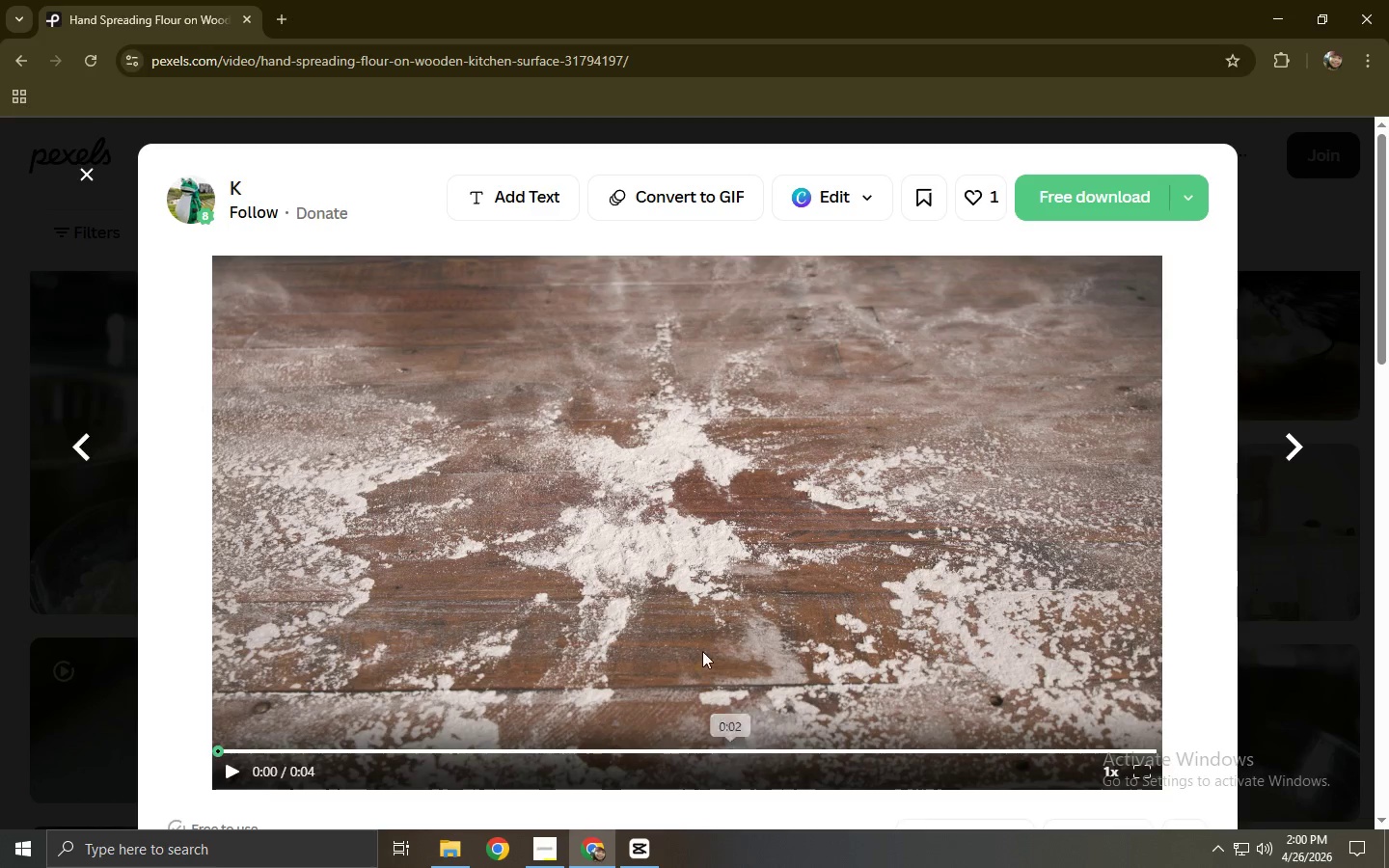 
scroll: coordinate [702, 648], scroll_direction: down, amount: 6.0
 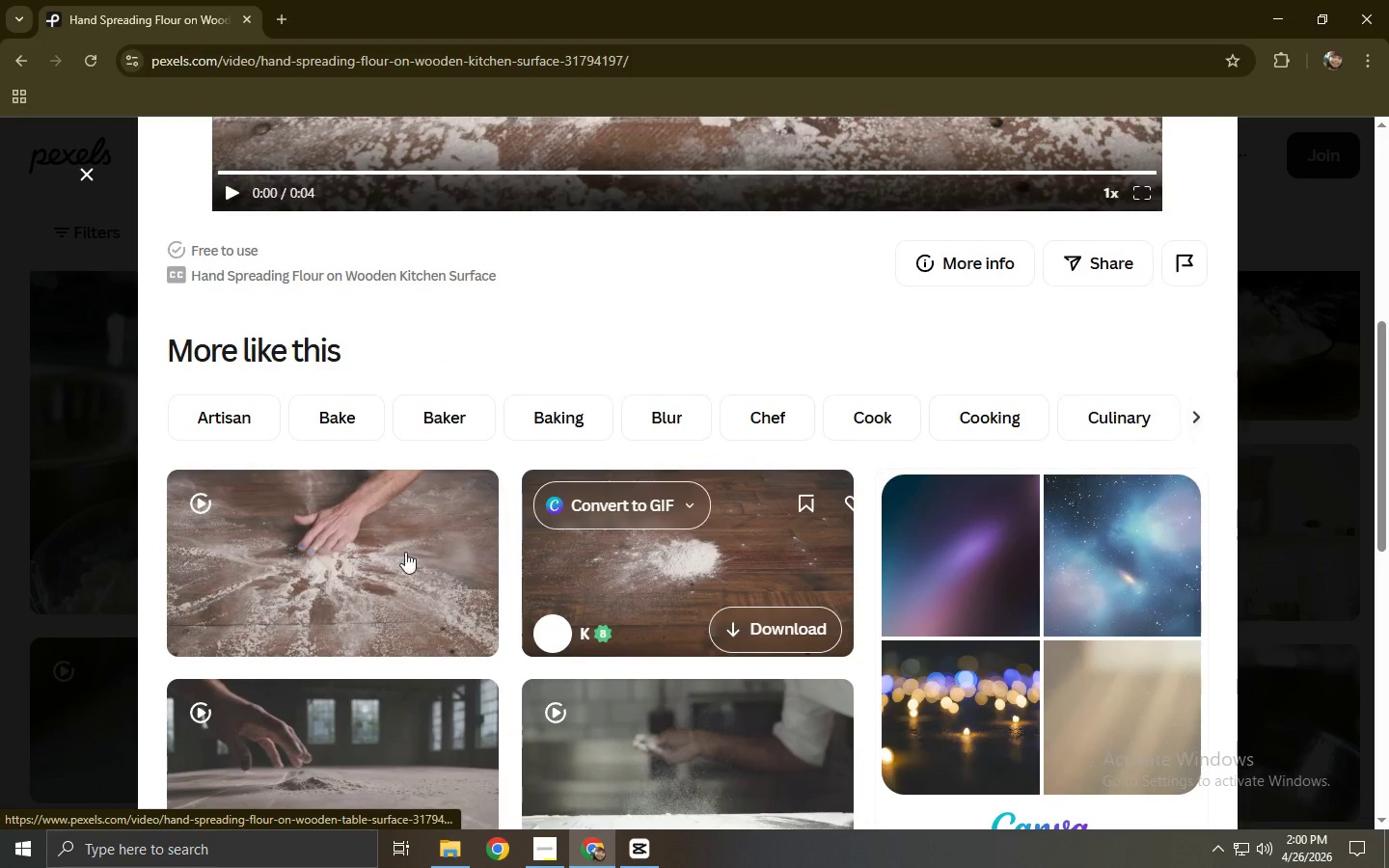 
left_click([349, 549])
 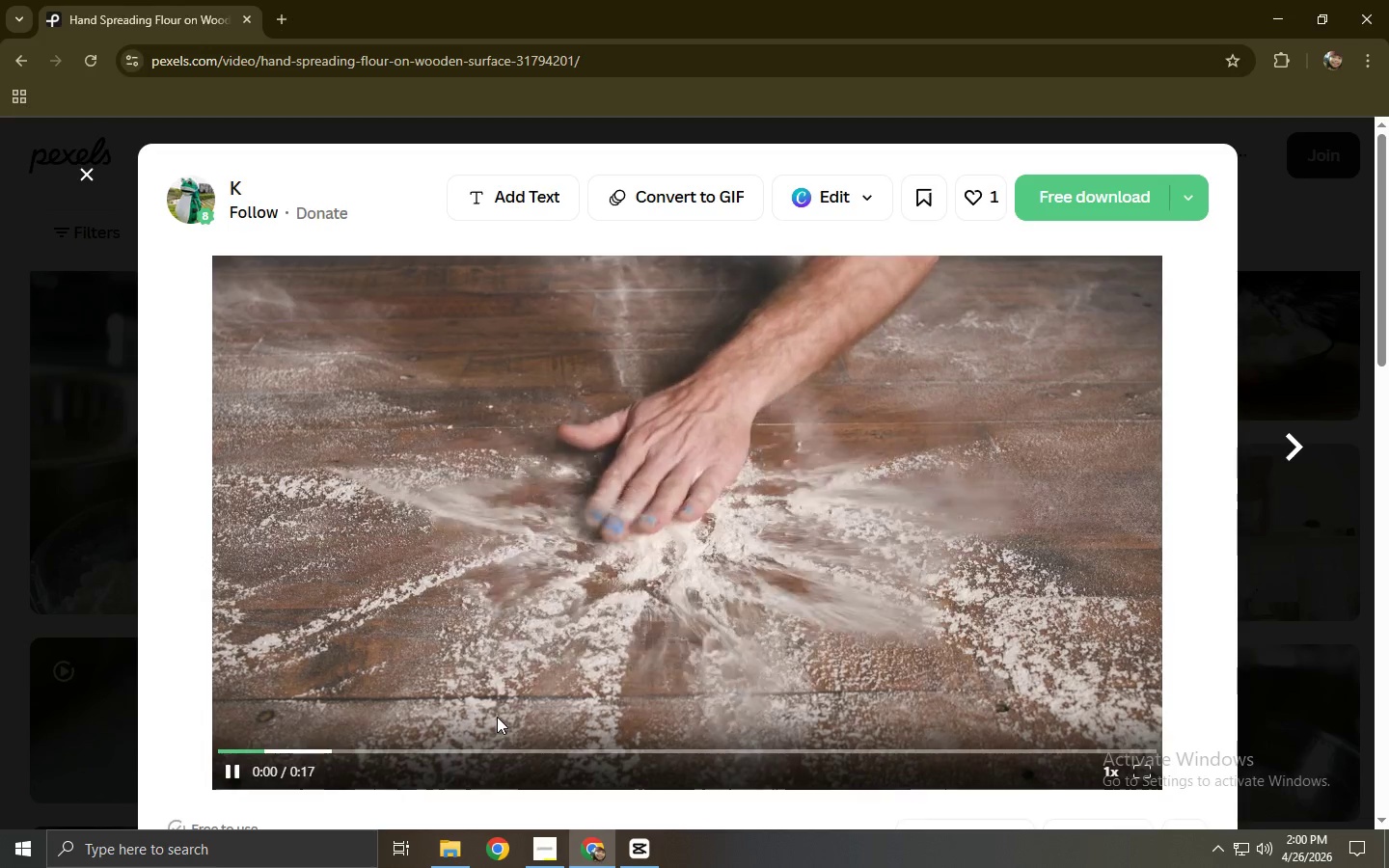 
wait(5.62)
 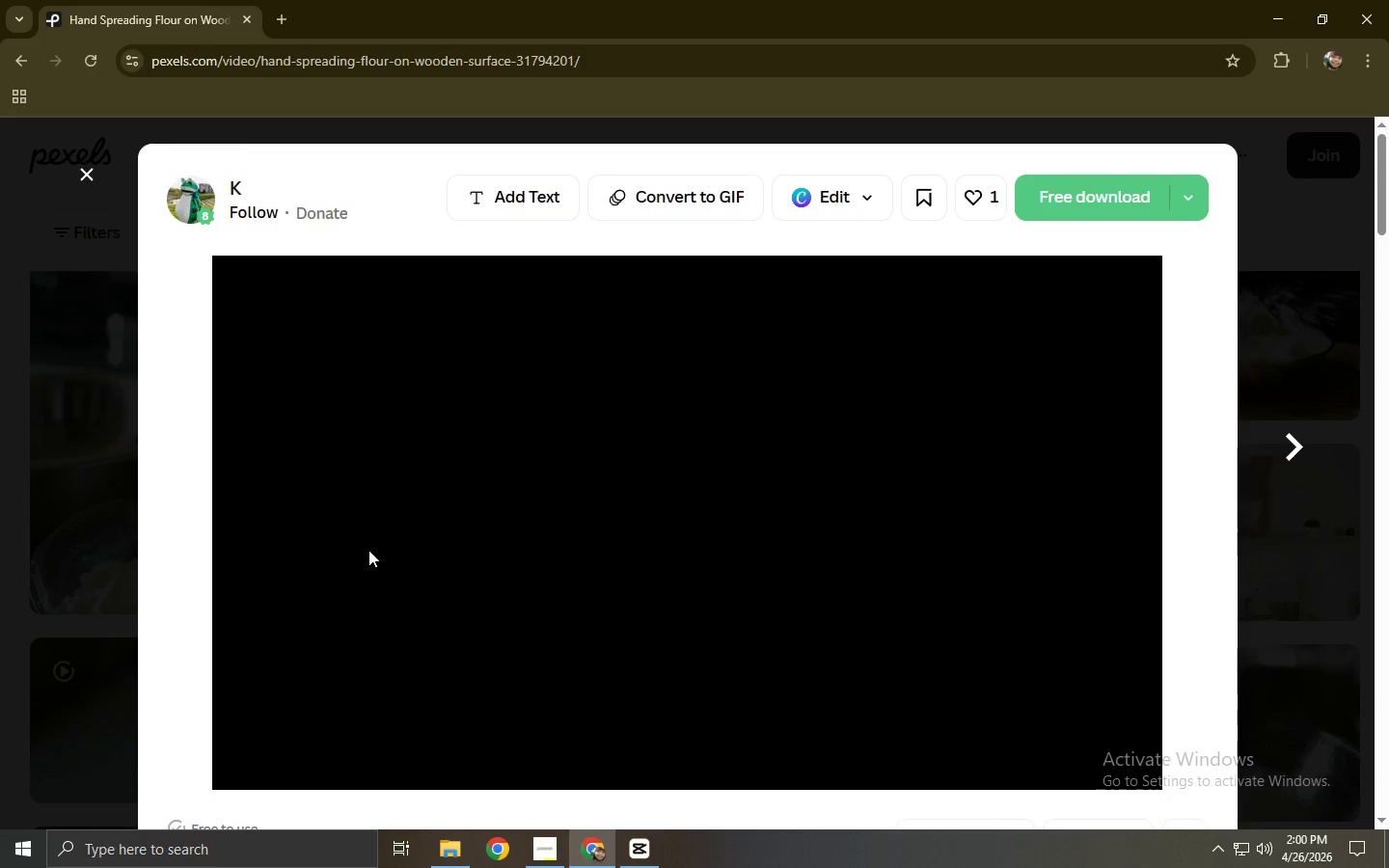 
mouse_move([467, 742])
 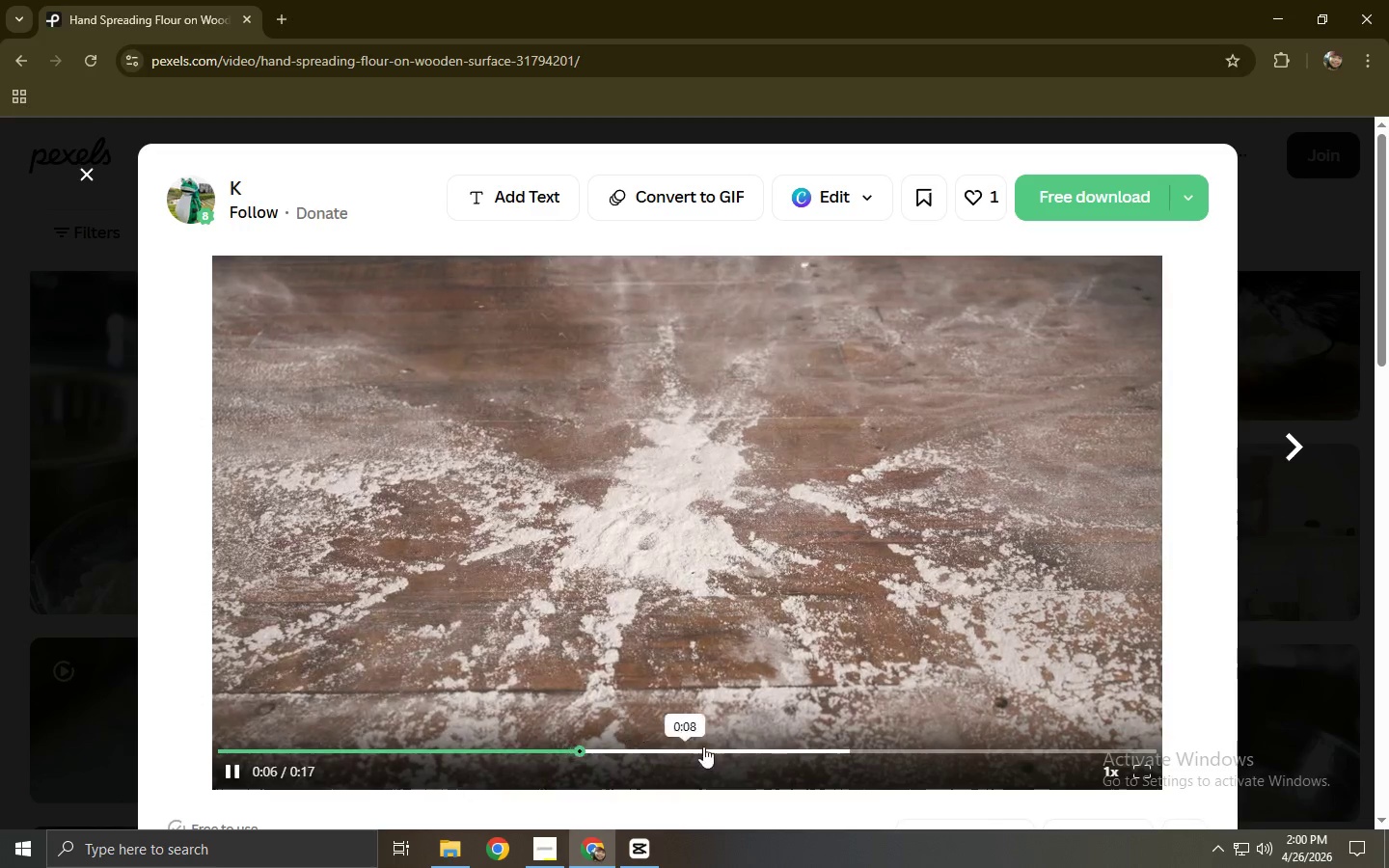 
left_click([1112, 206])
 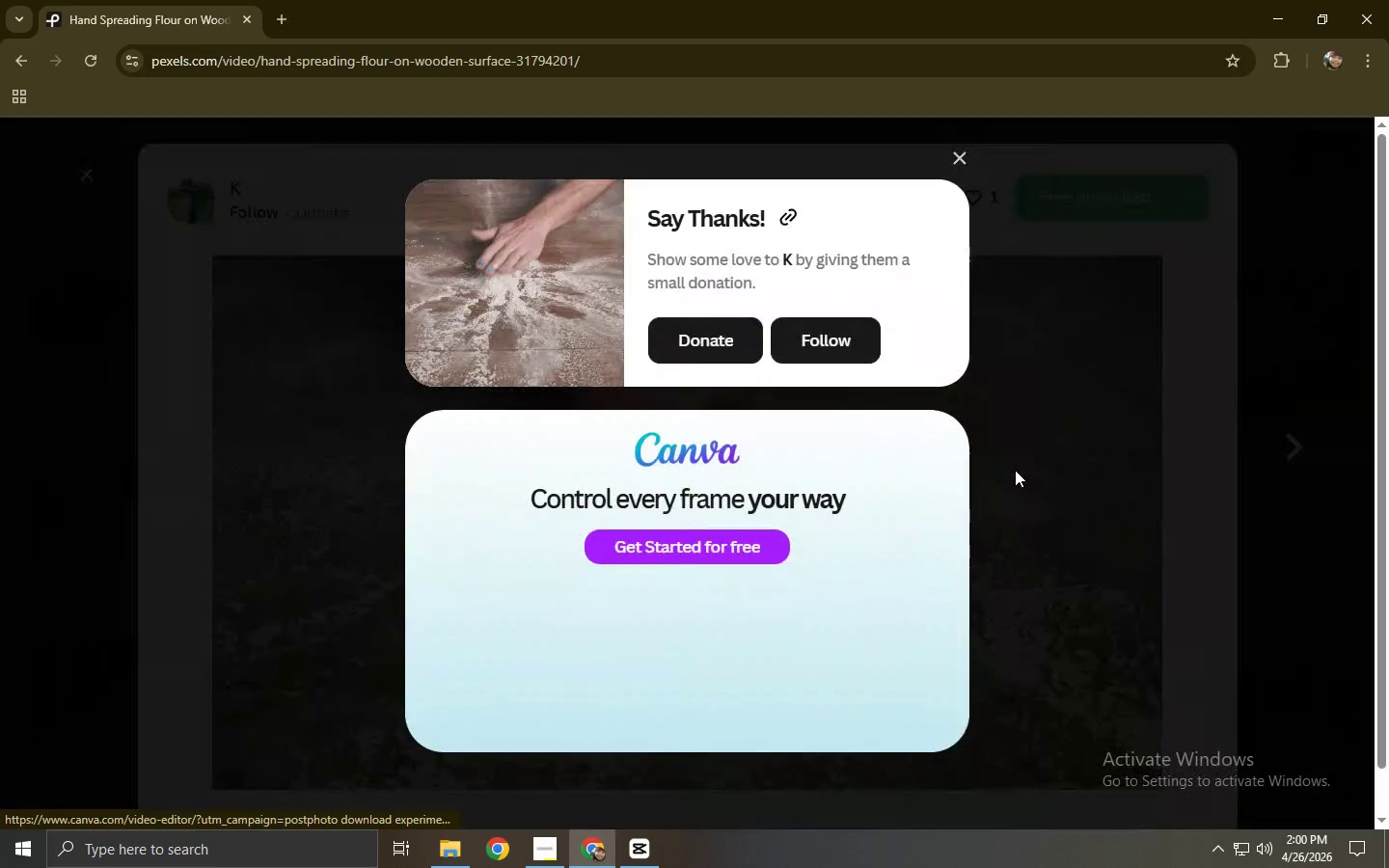 
key(Alt+Tab)
 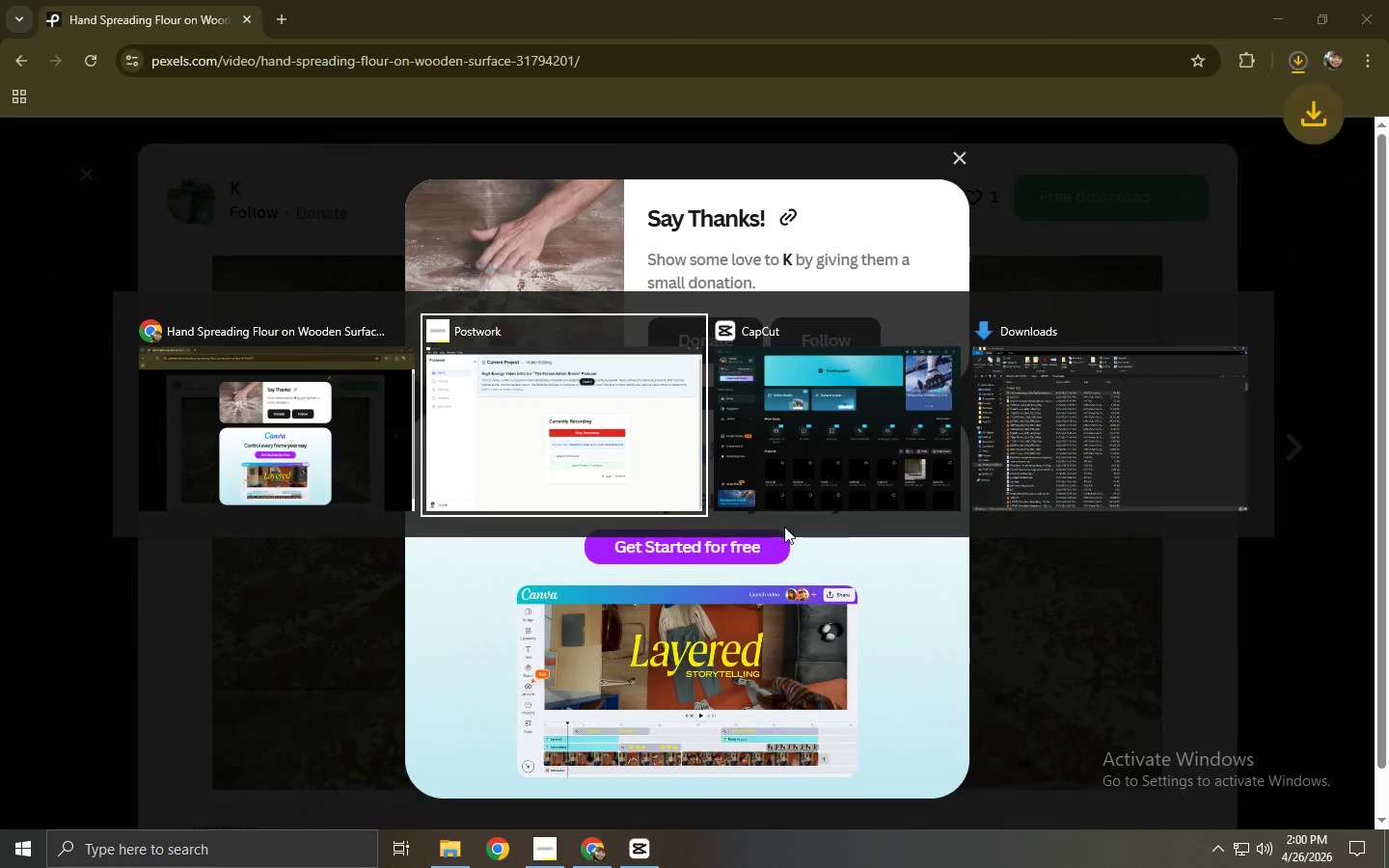 
key(Alt+Tab)